 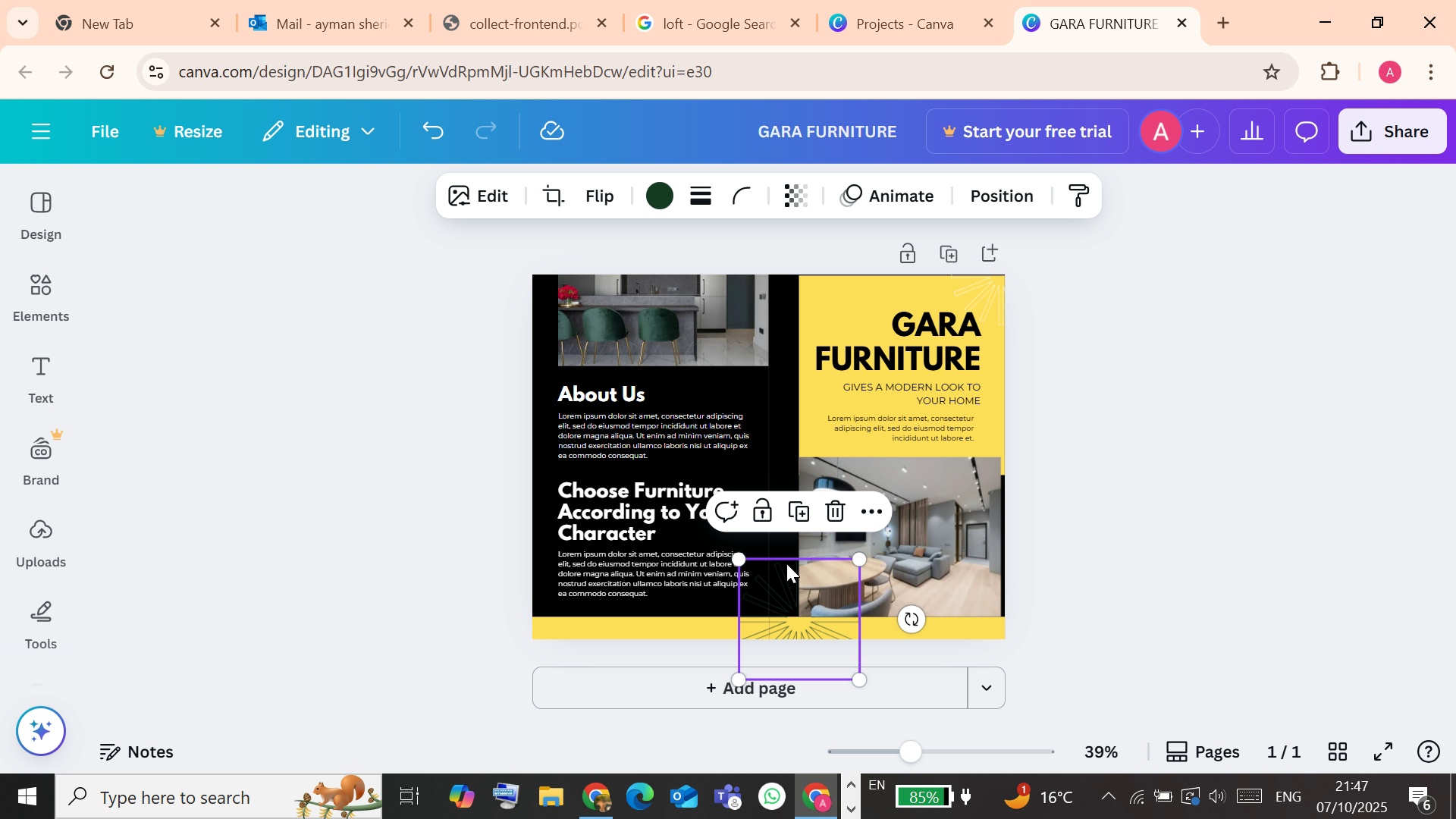 
left_click([648, 196])
 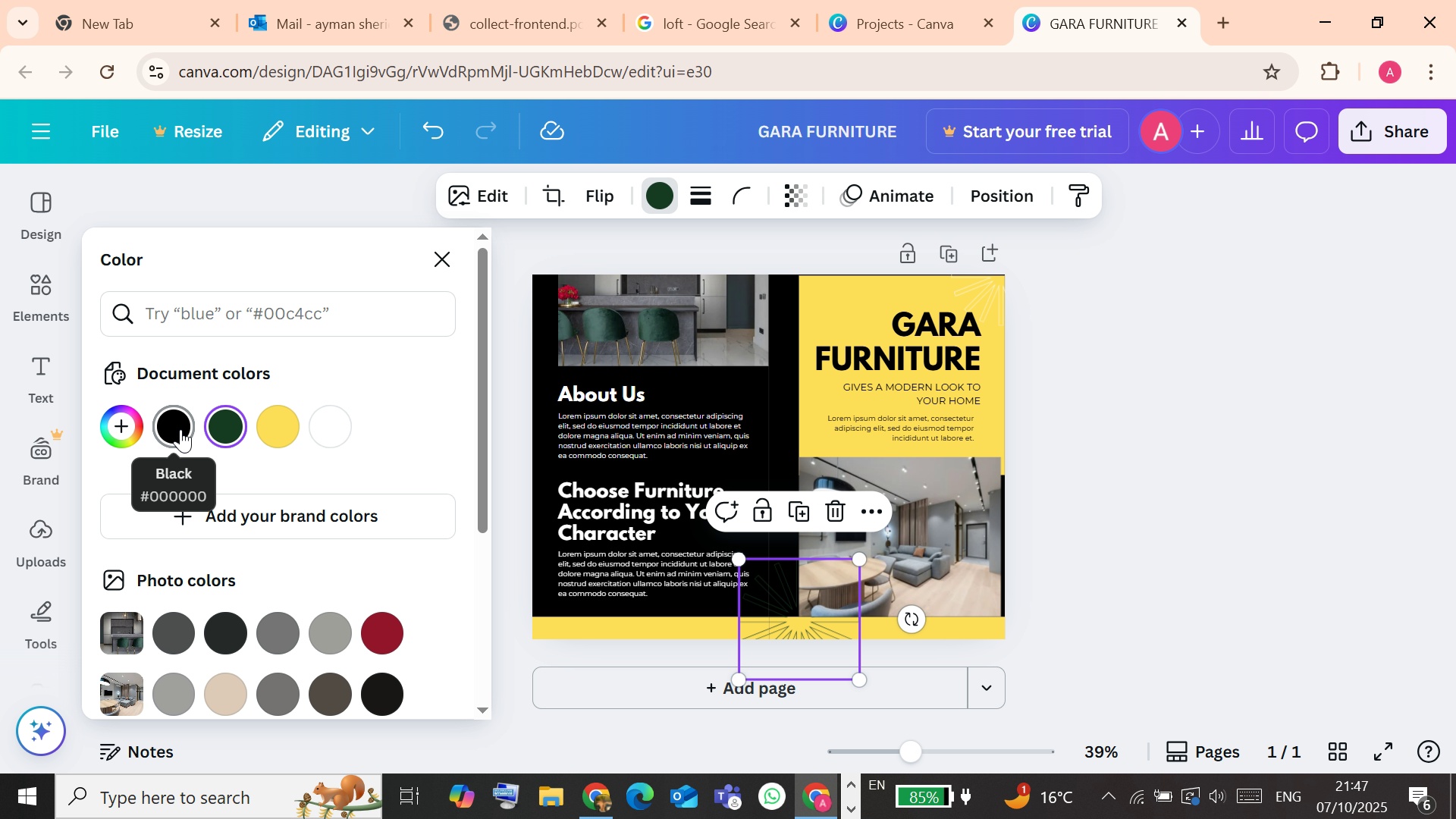 
left_click([180, 428])
 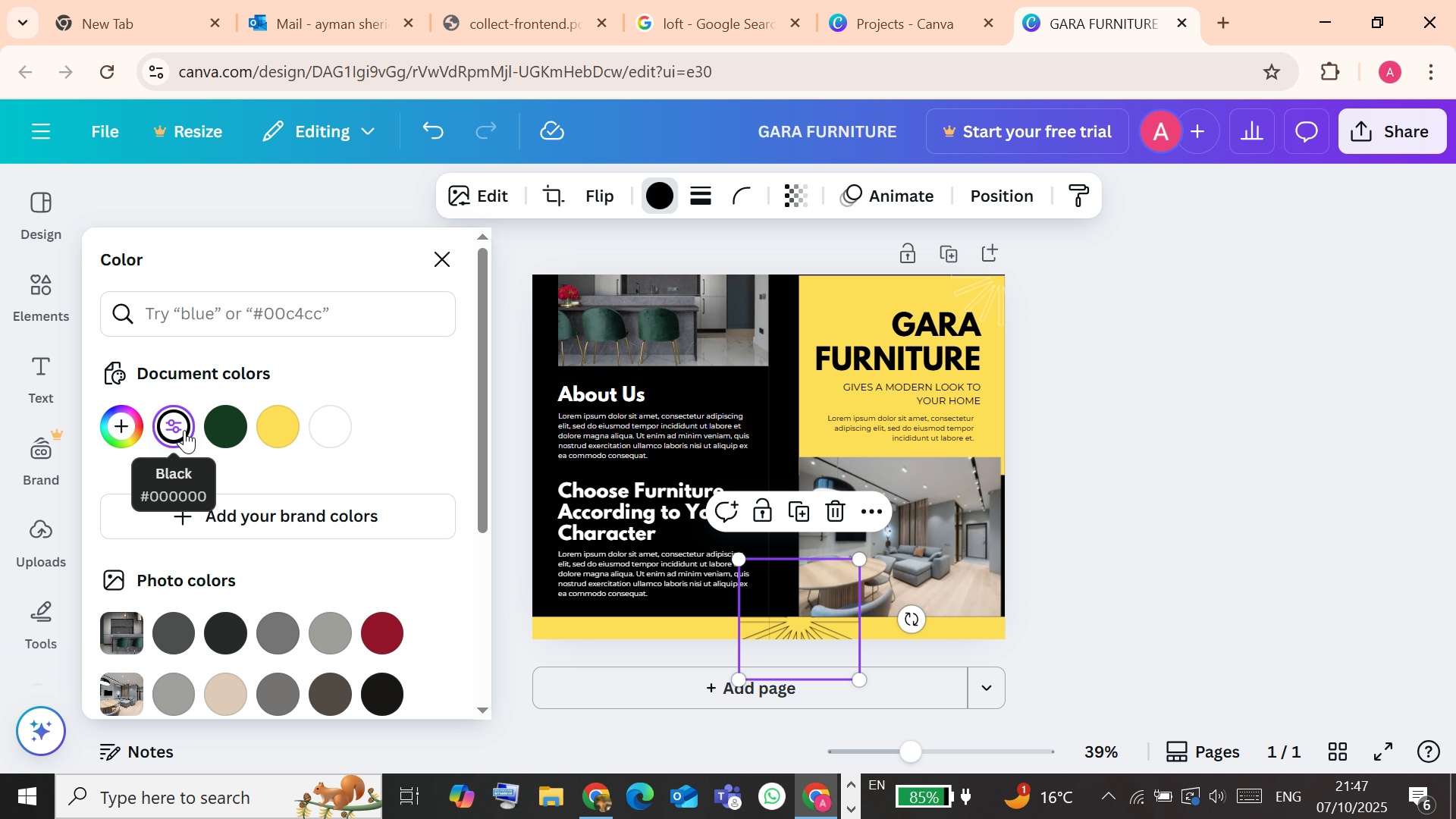 
mouse_move([221, 441])
 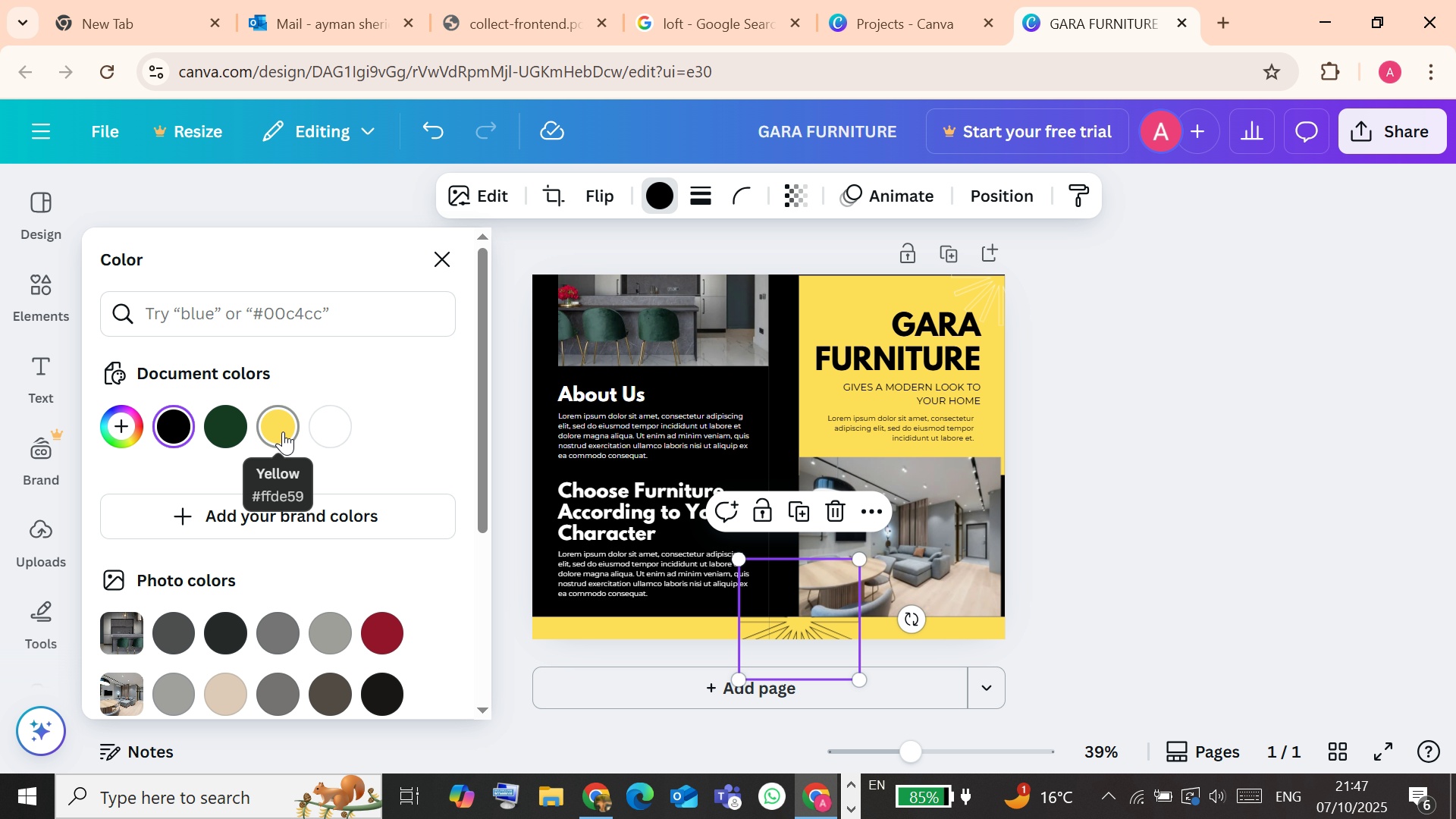 
left_click([283, 431])
 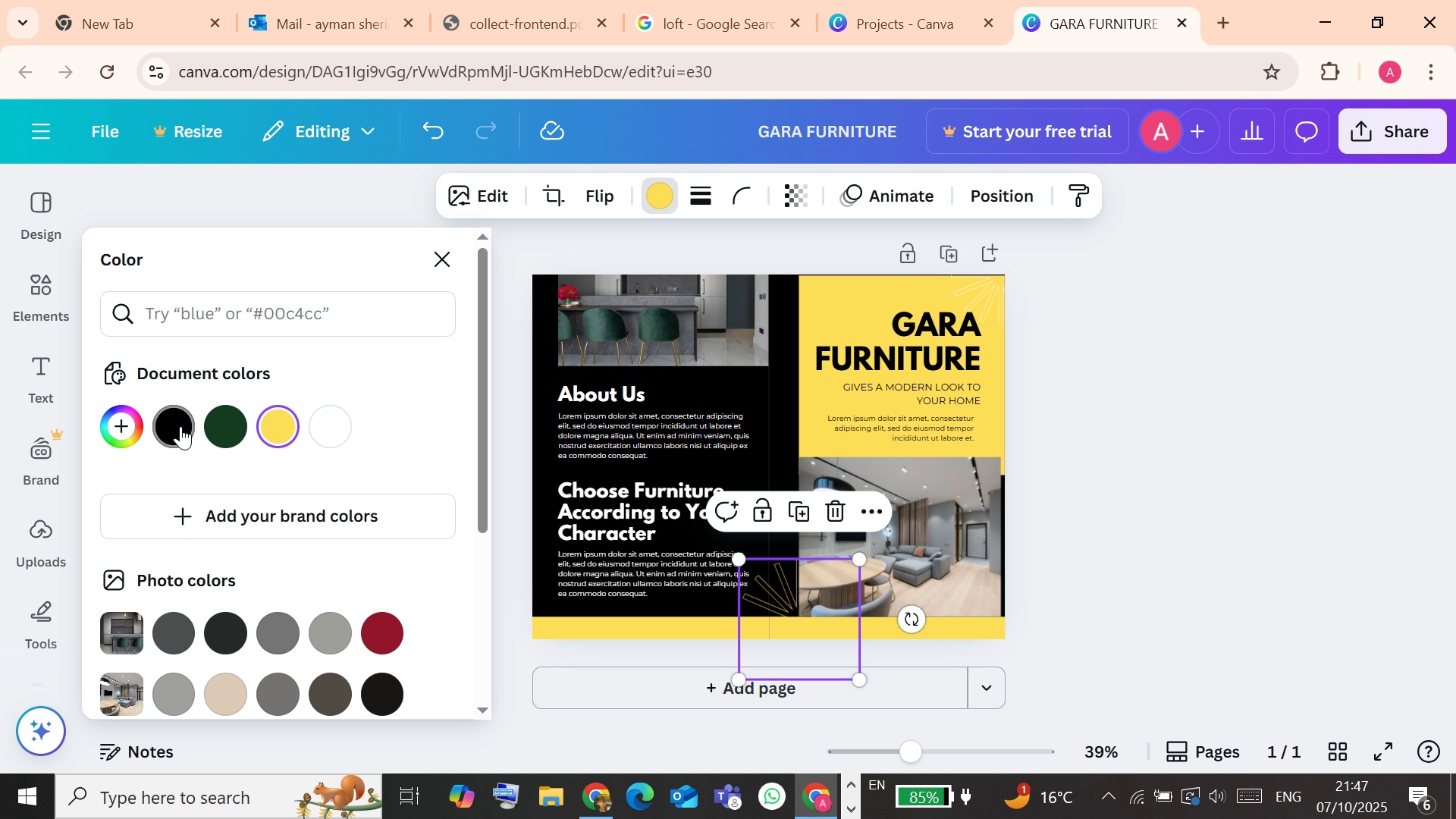 
left_click([171, 427])
 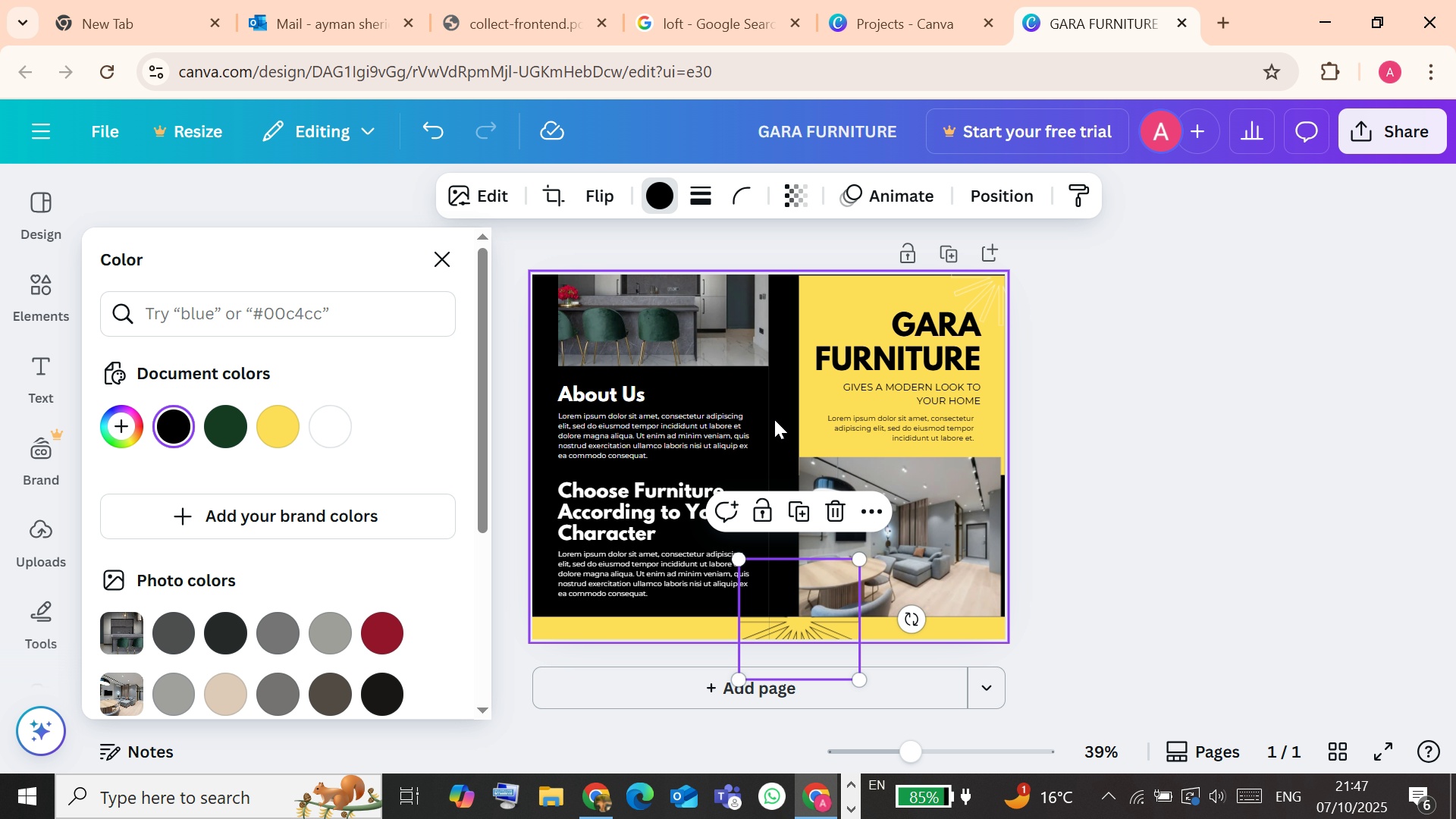 
left_click([756, 435])
 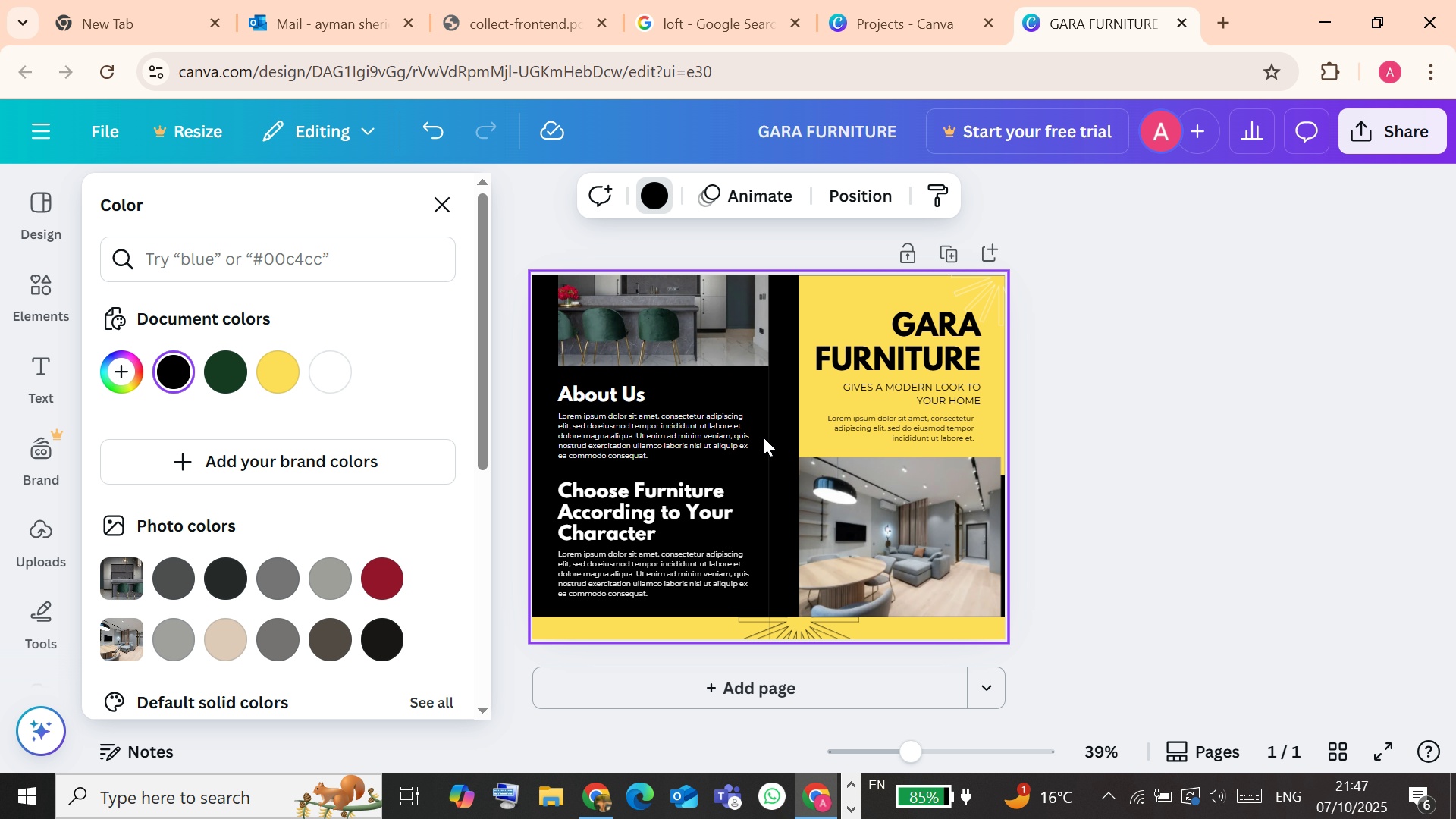 
mouse_move([795, 456])
 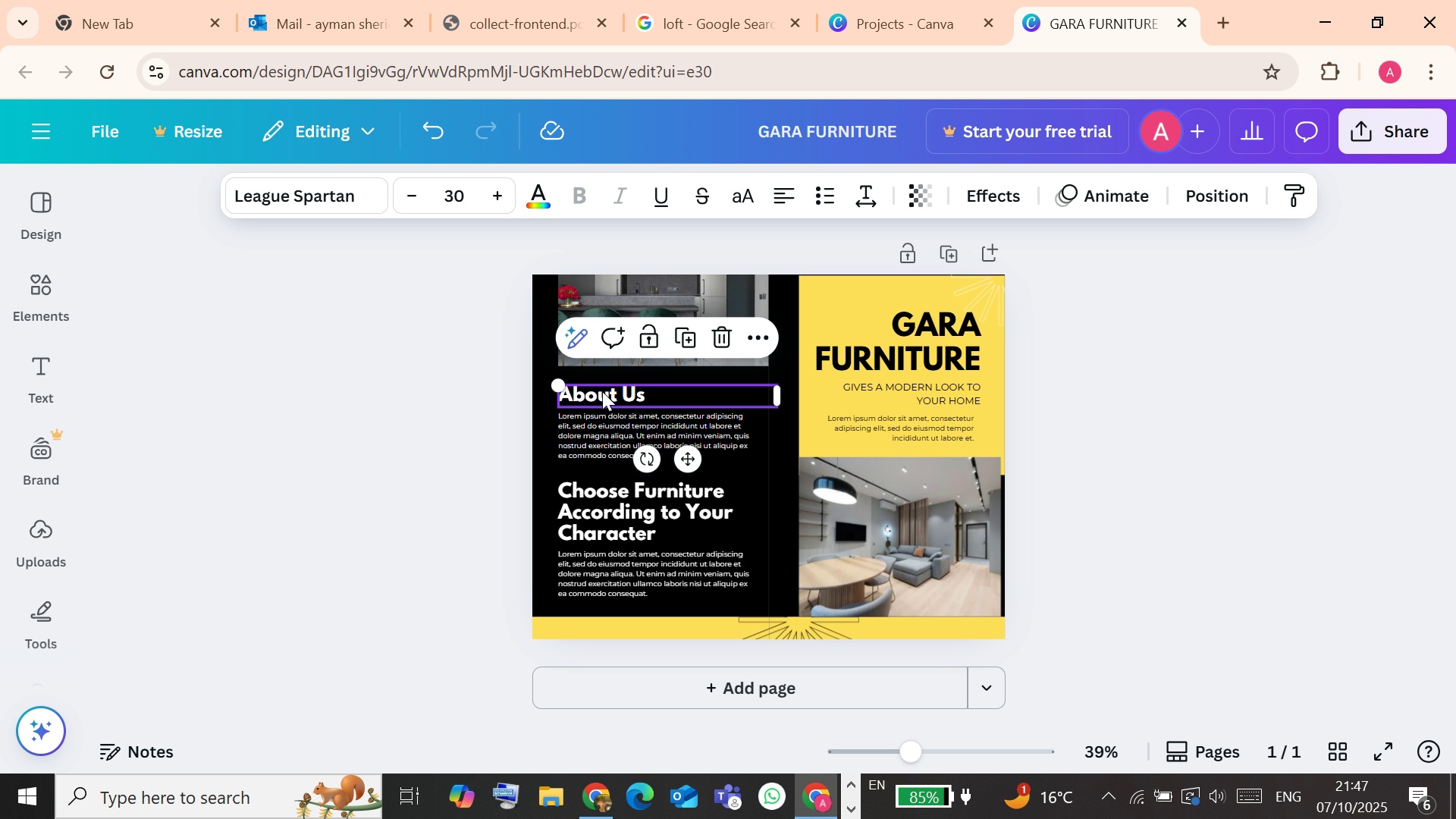 
left_click([602, 391])
 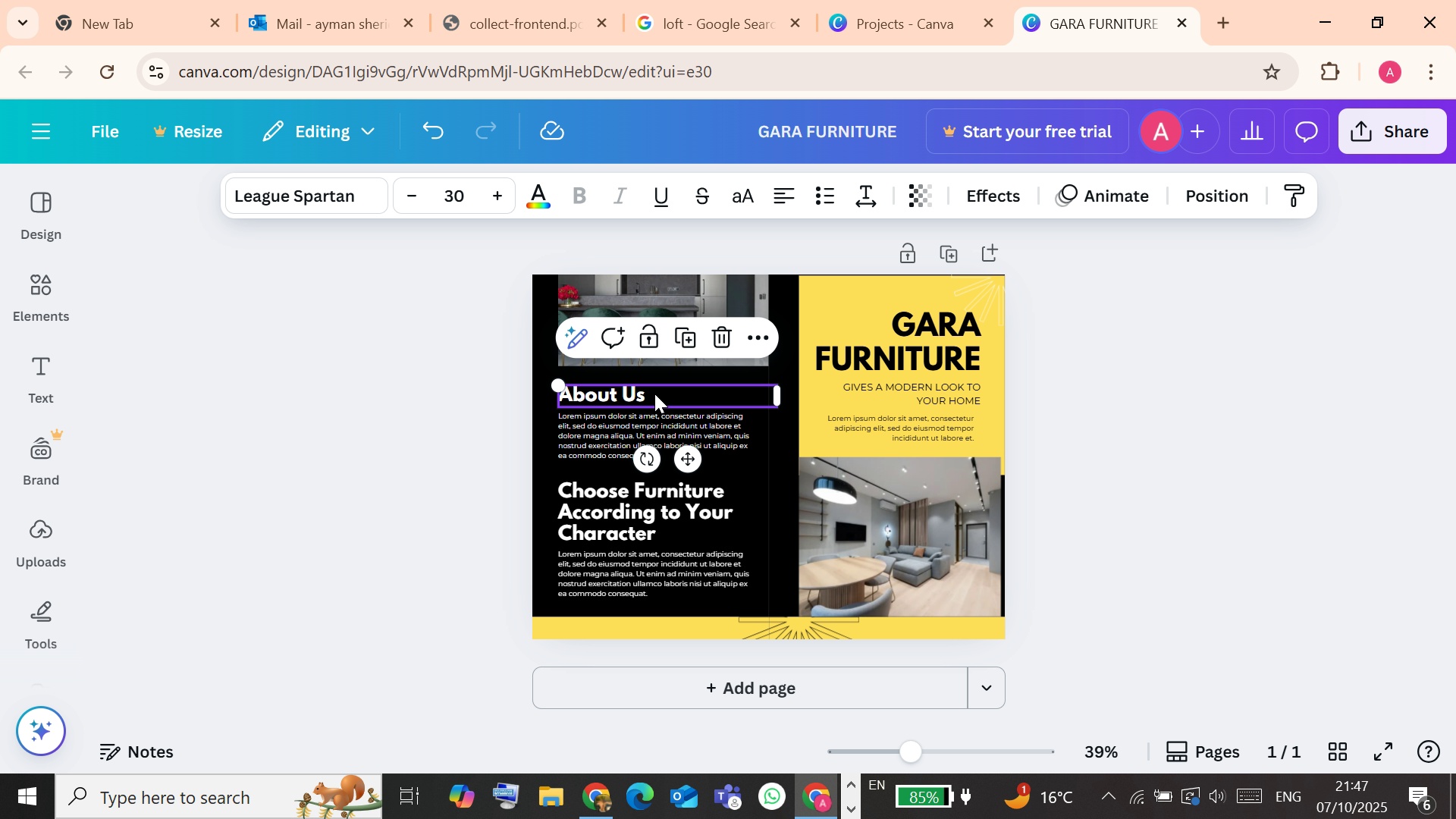 
double_click([654, 394])
 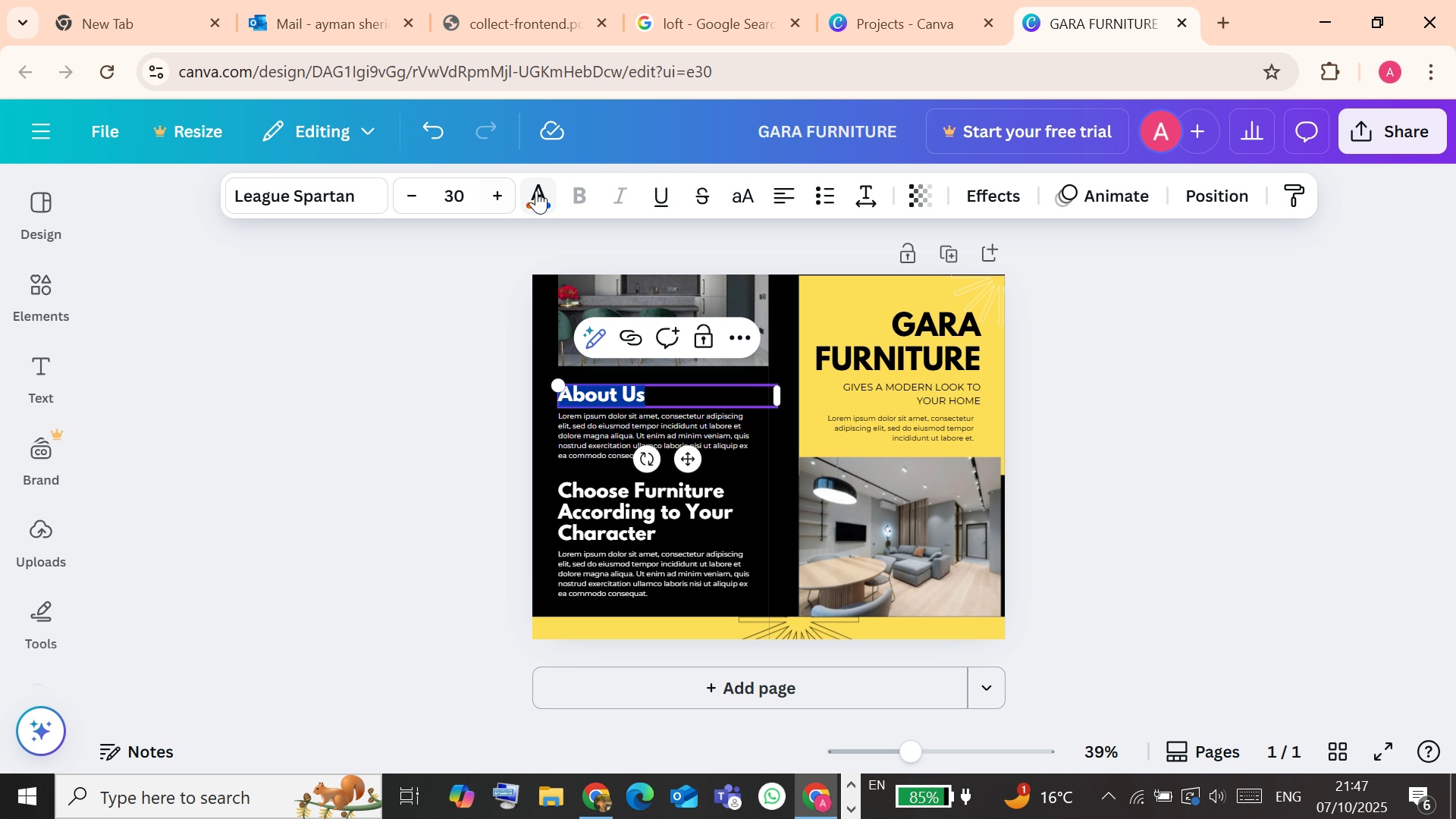 
left_click([541, 193])
 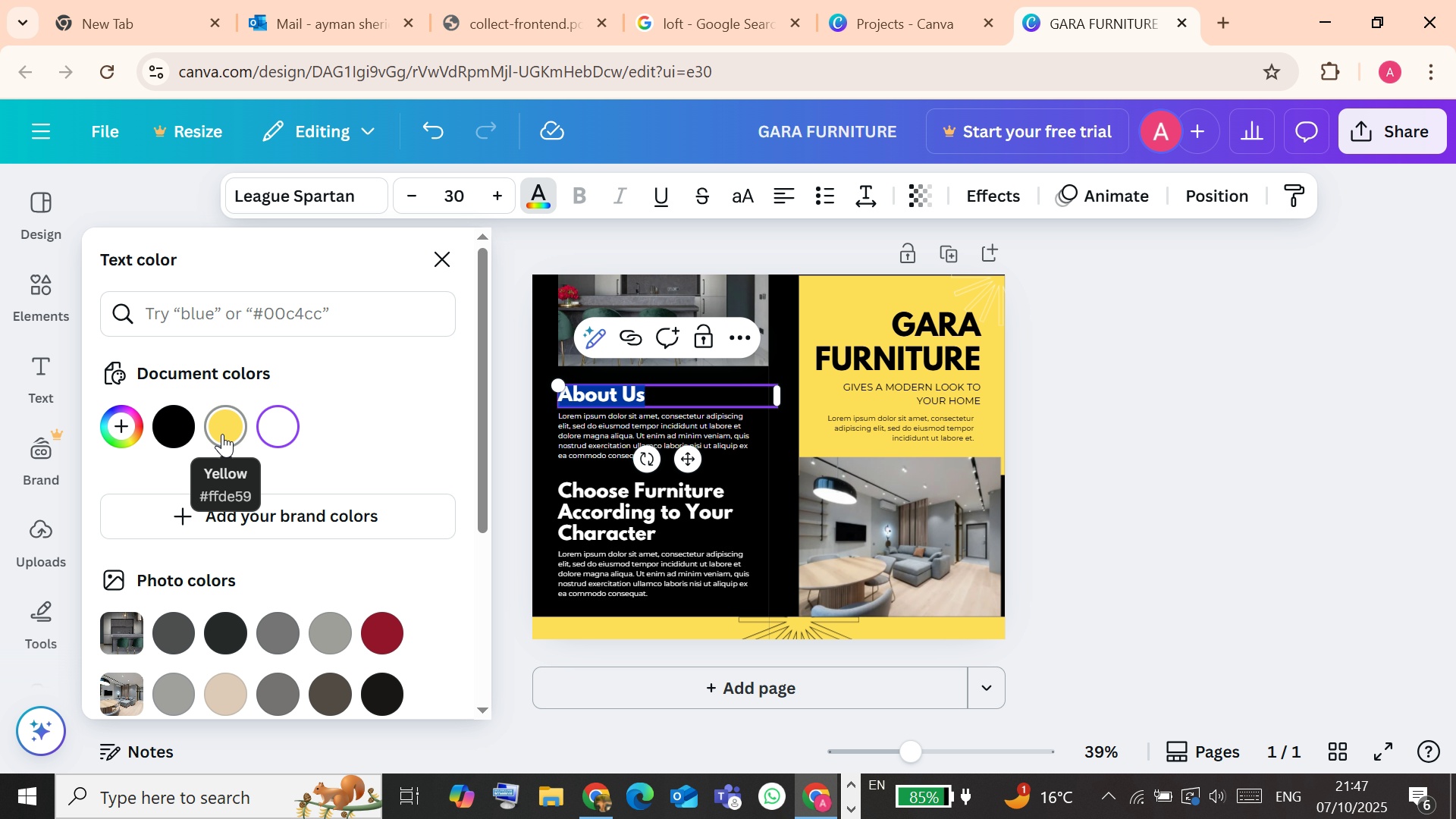 
left_click([223, 434])
 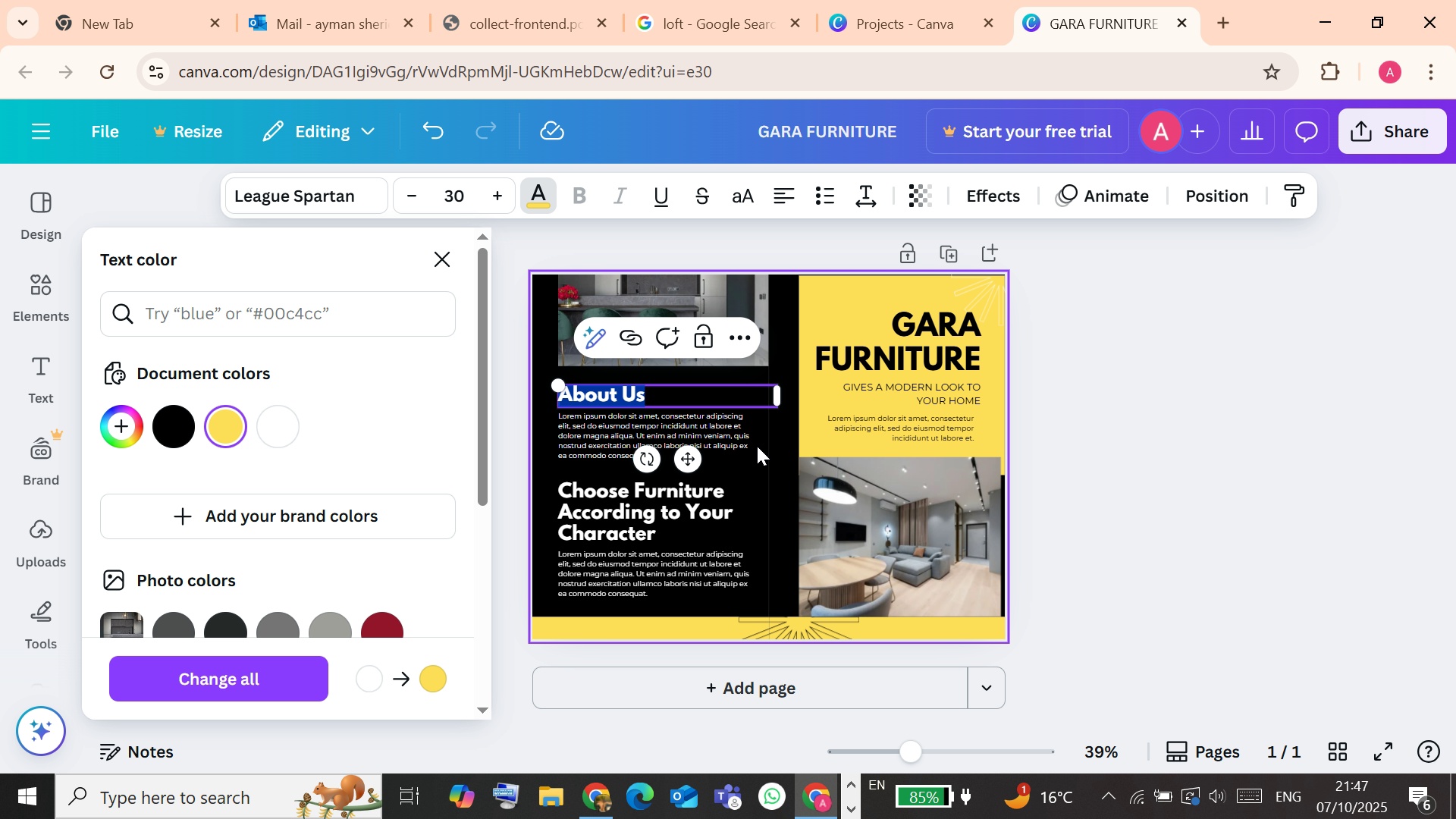 
left_click([757, 446])
 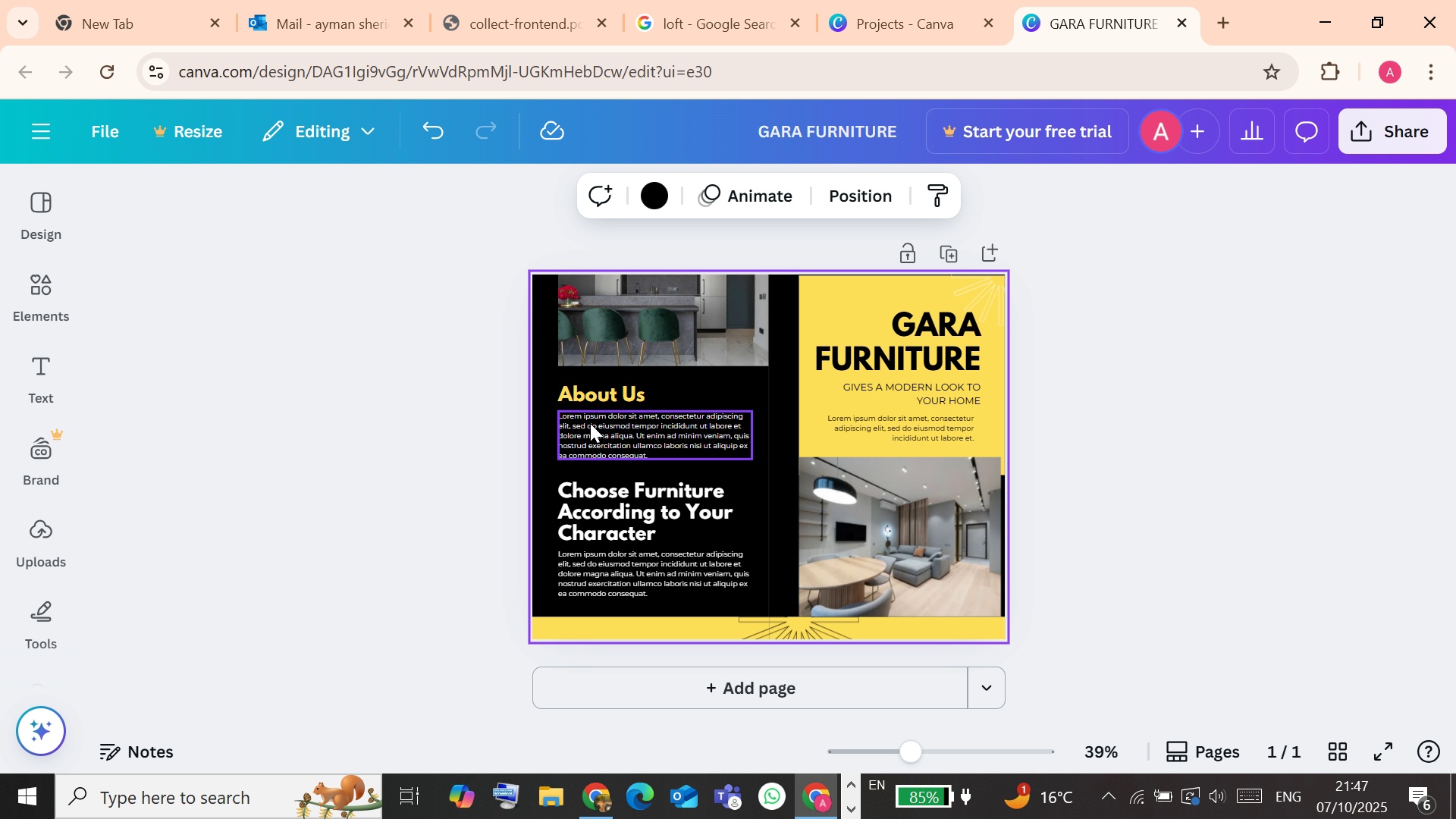 
left_click([590, 422])
 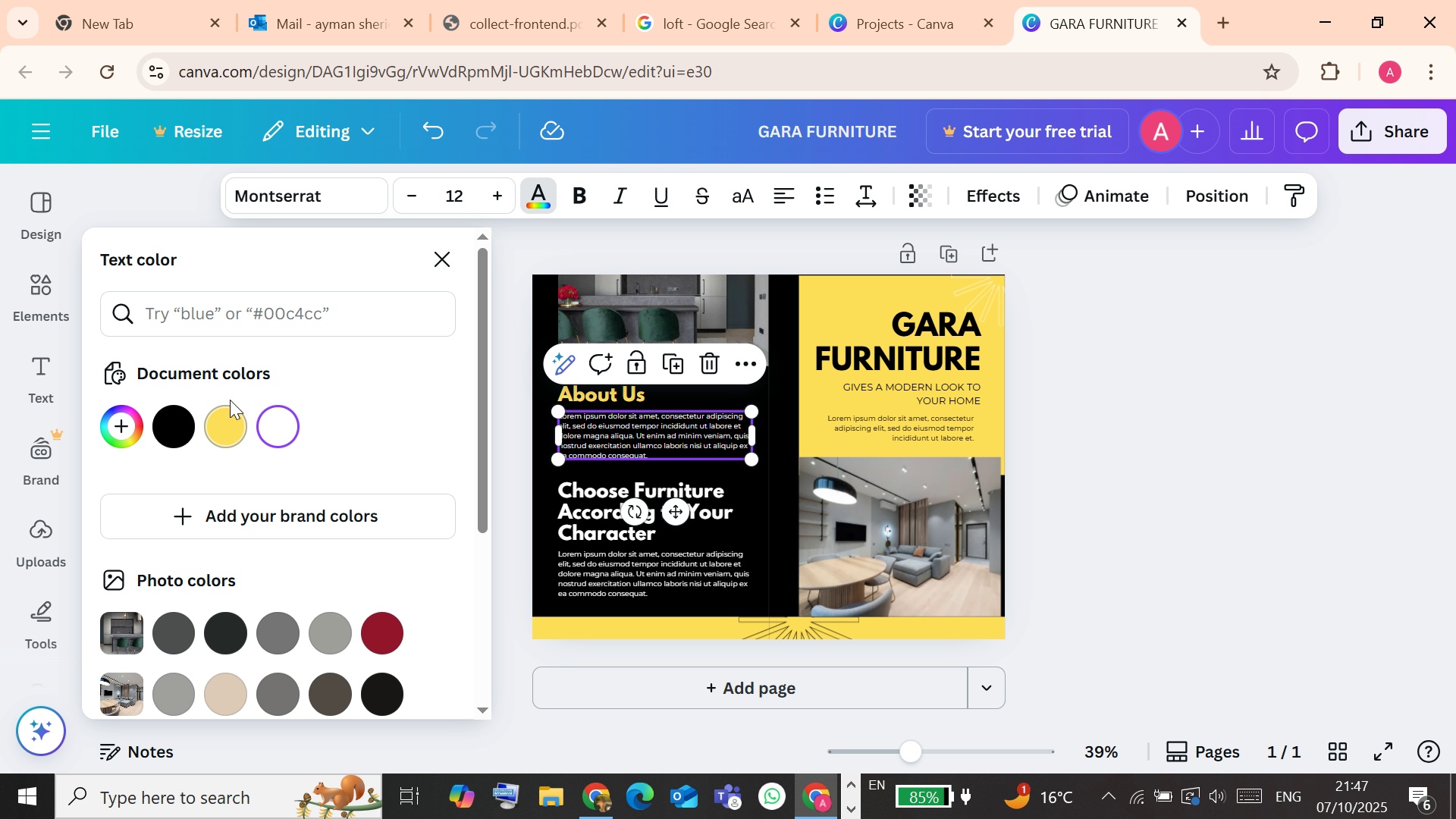 
left_click([228, 432])
 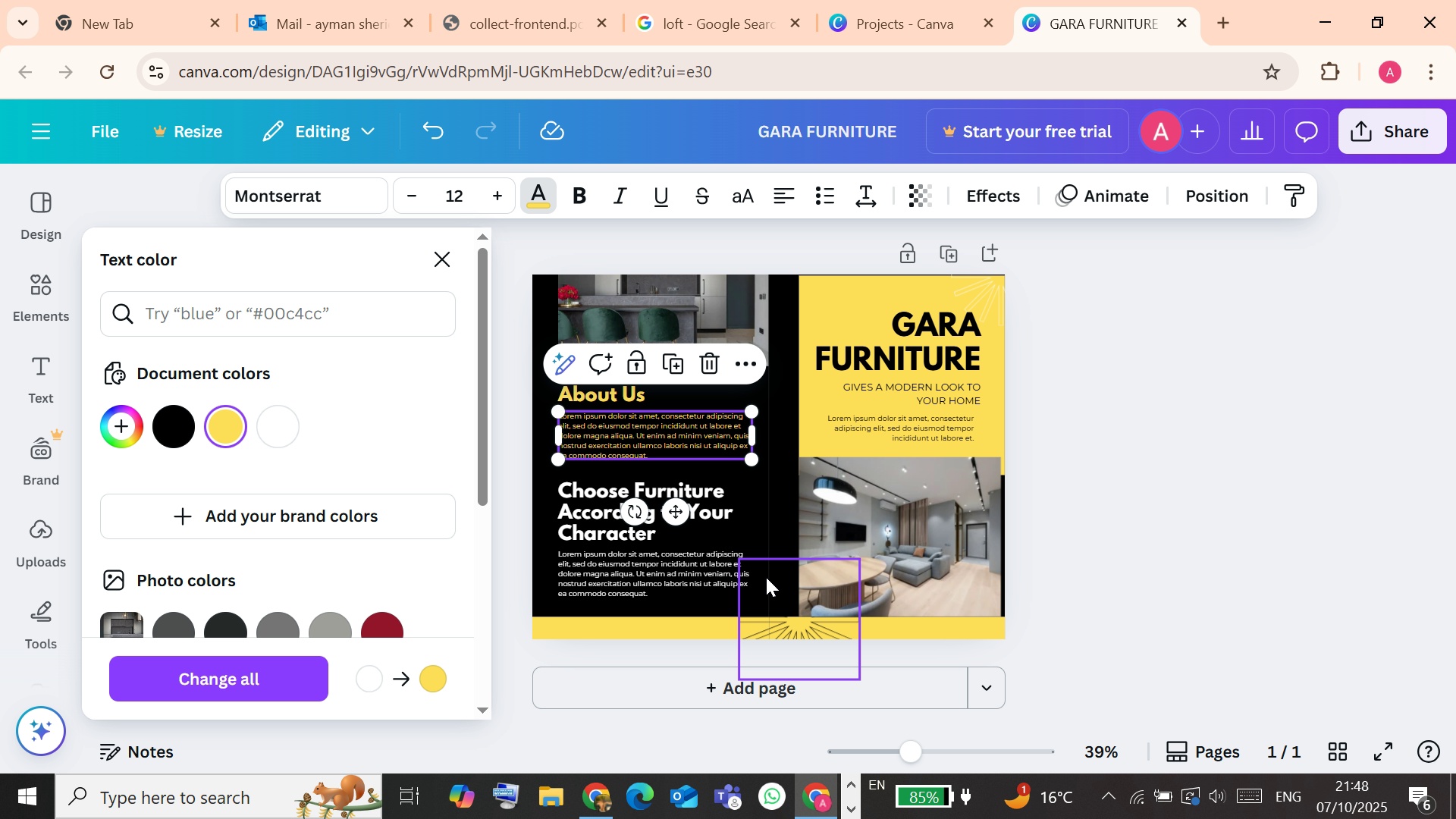 
left_click([766, 577])
 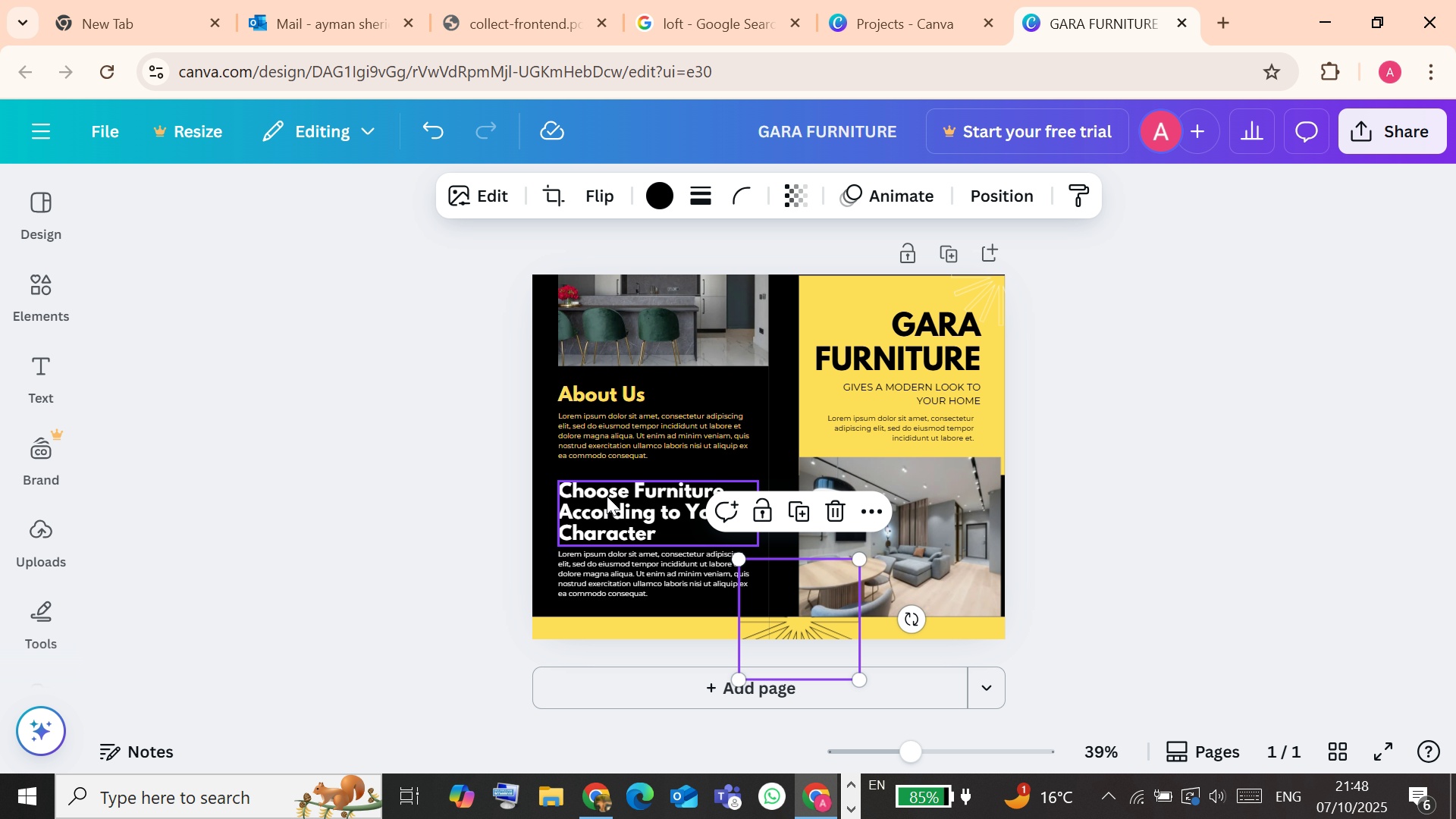 
left_click([607, 497])
 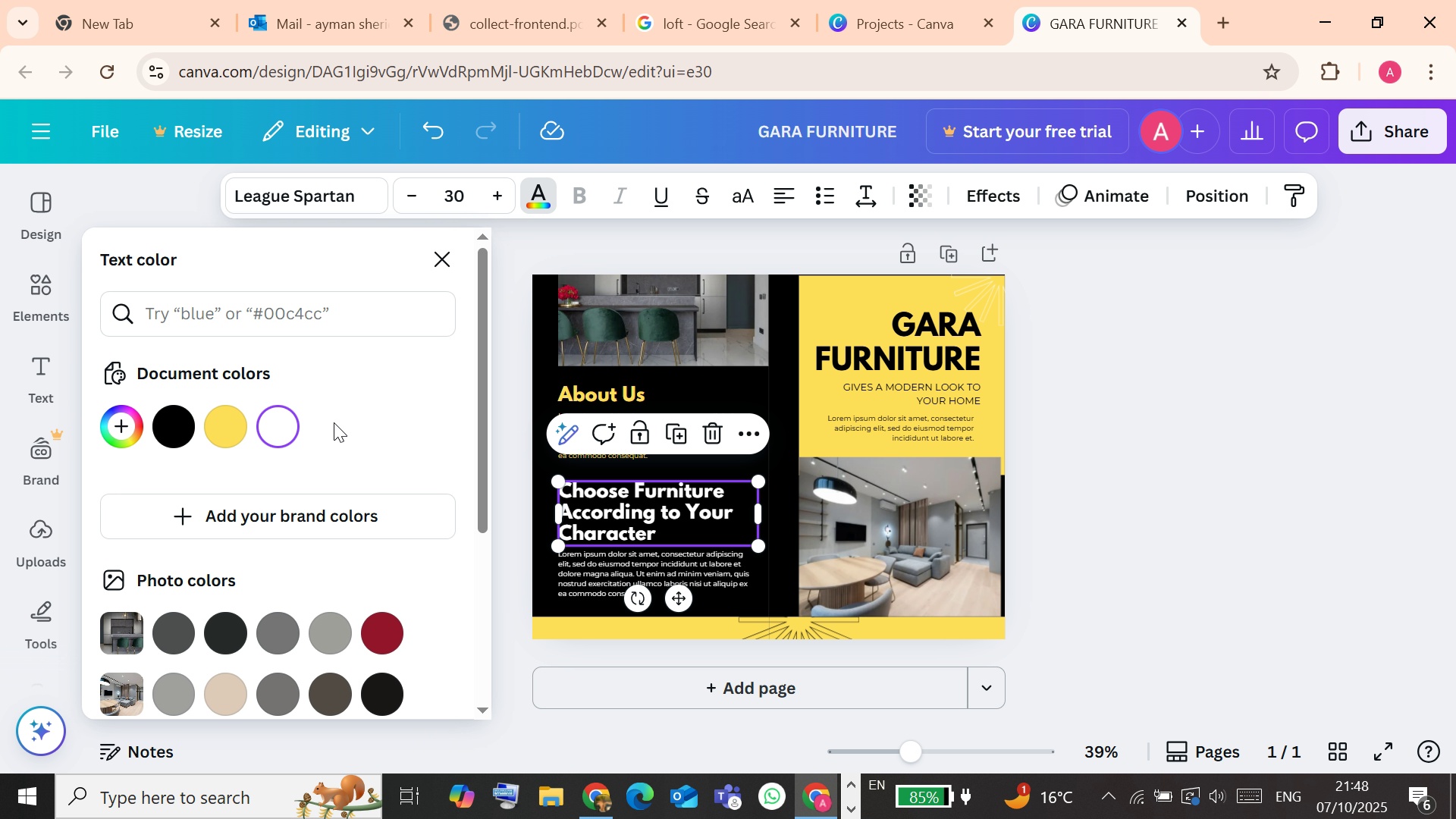 
left_click([224, 422])
 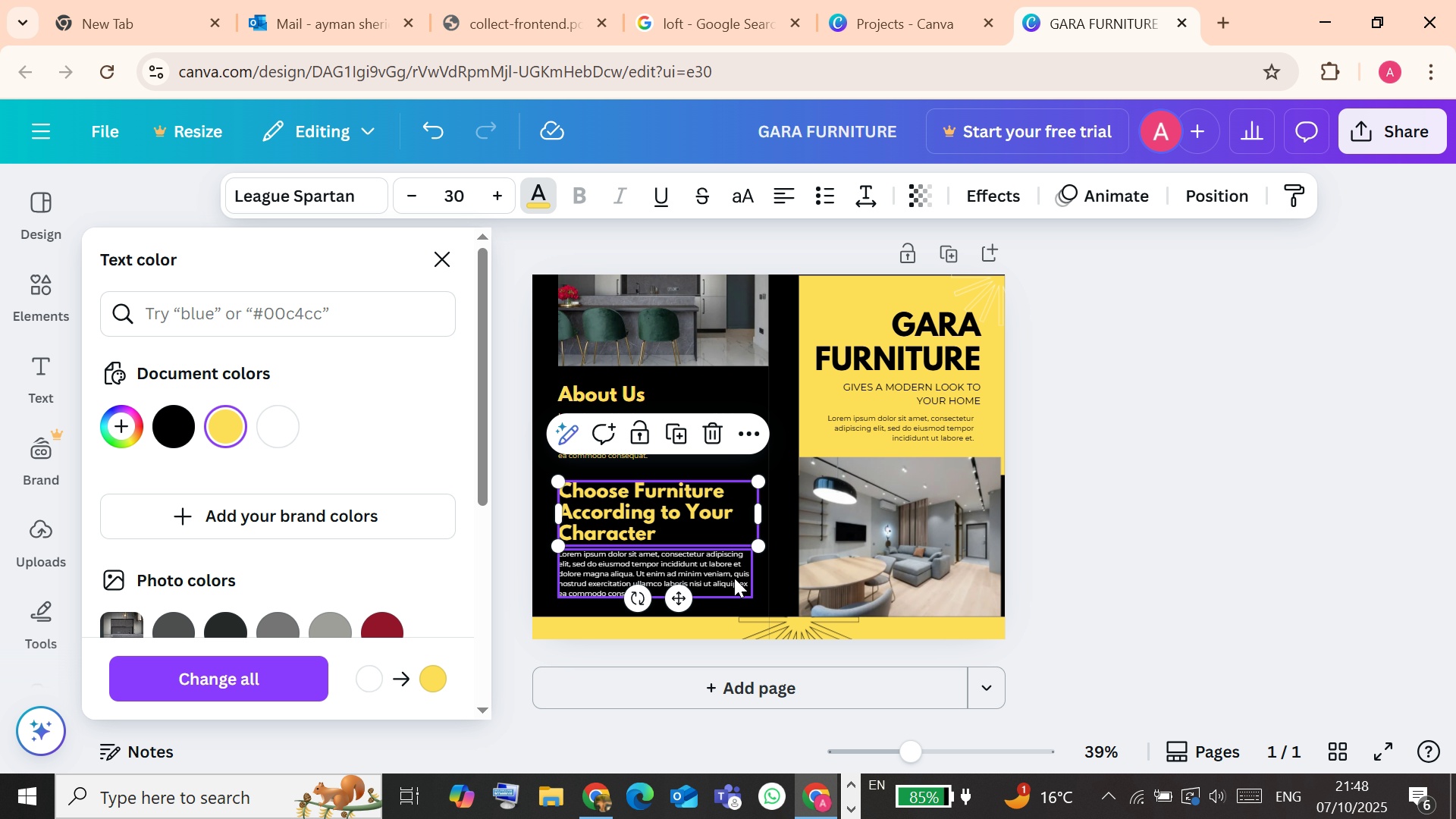 
left_click([734, 578])
 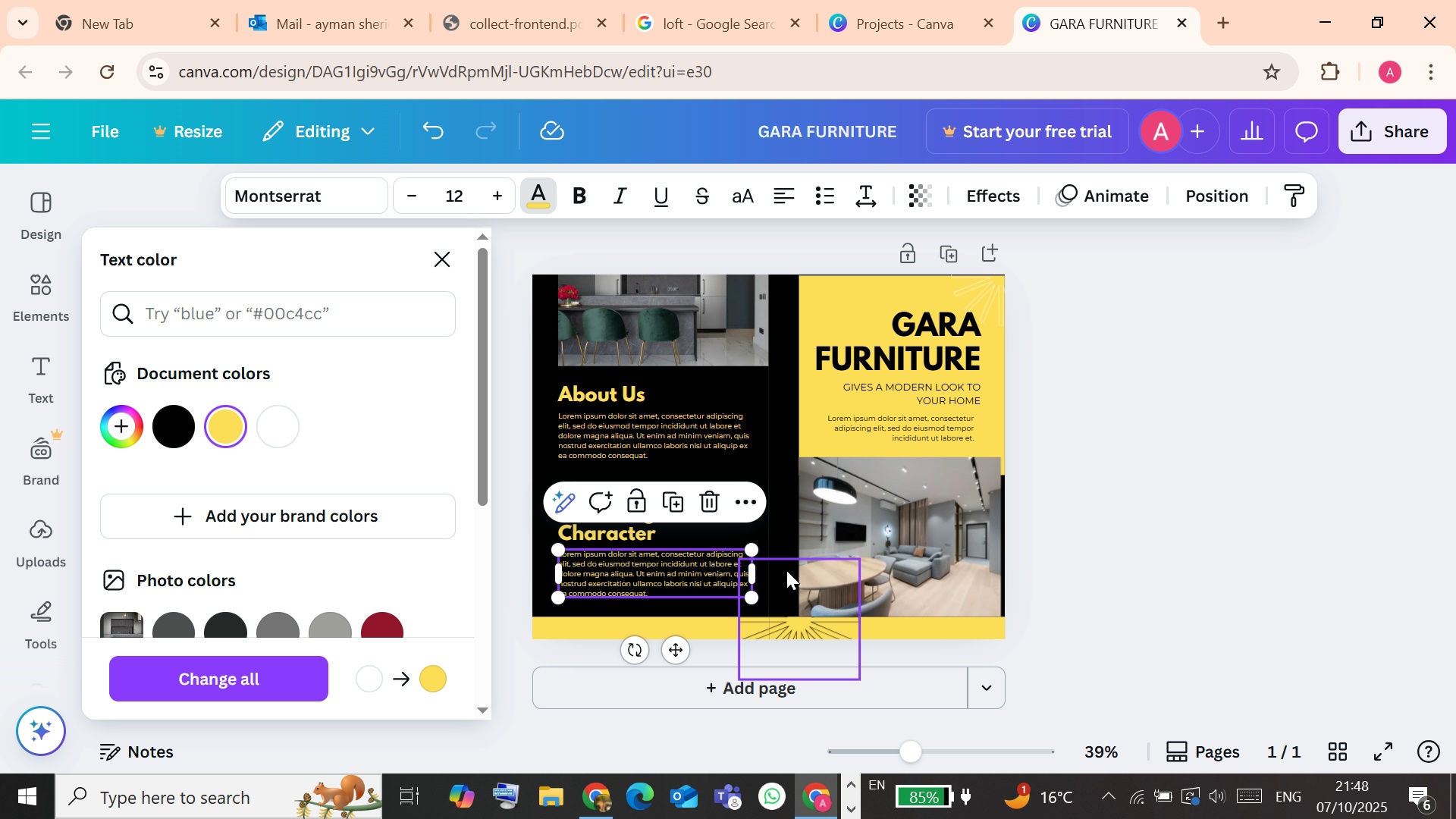 
left_click([794, 491])
 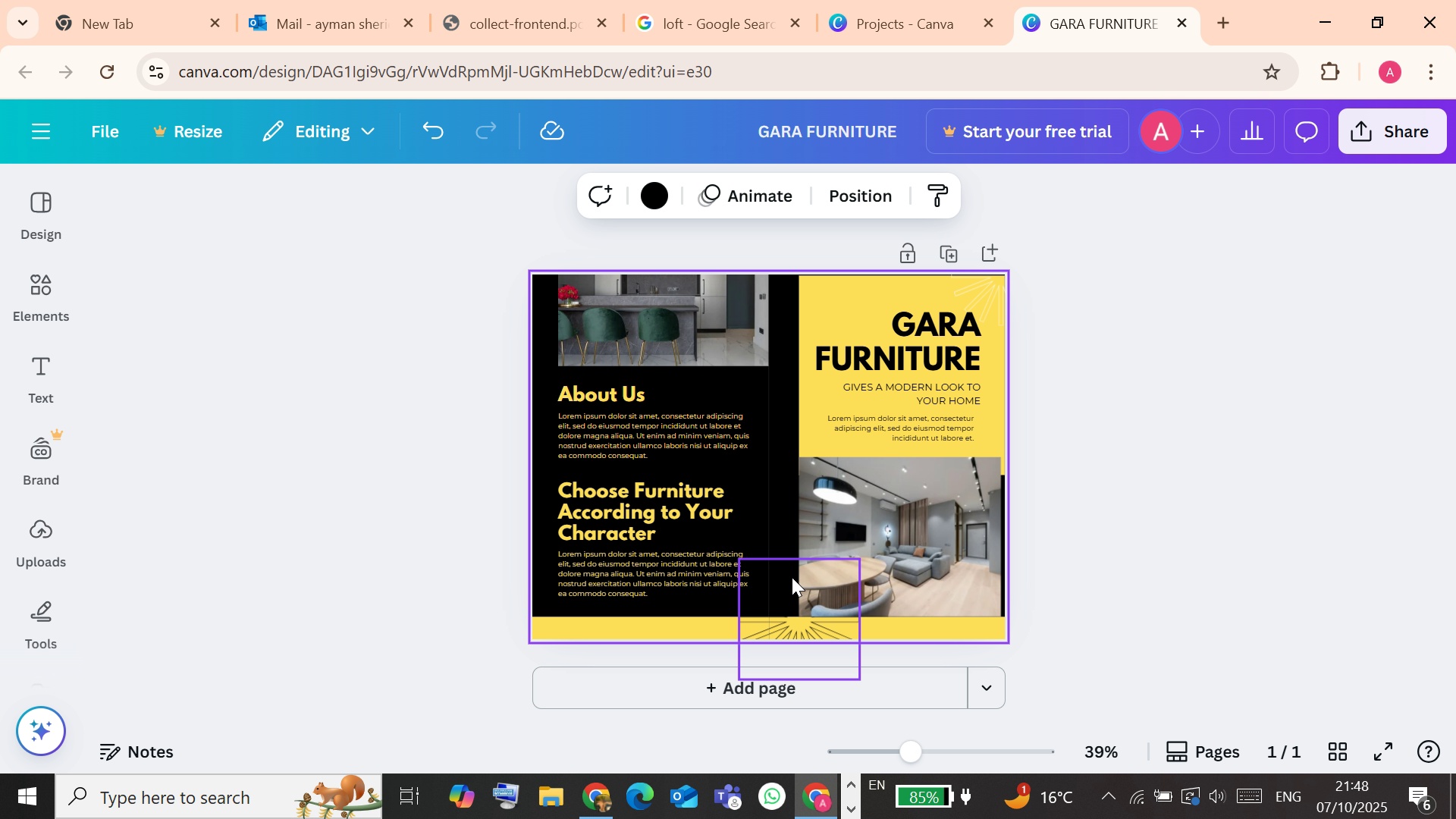 
wait(9.6)
 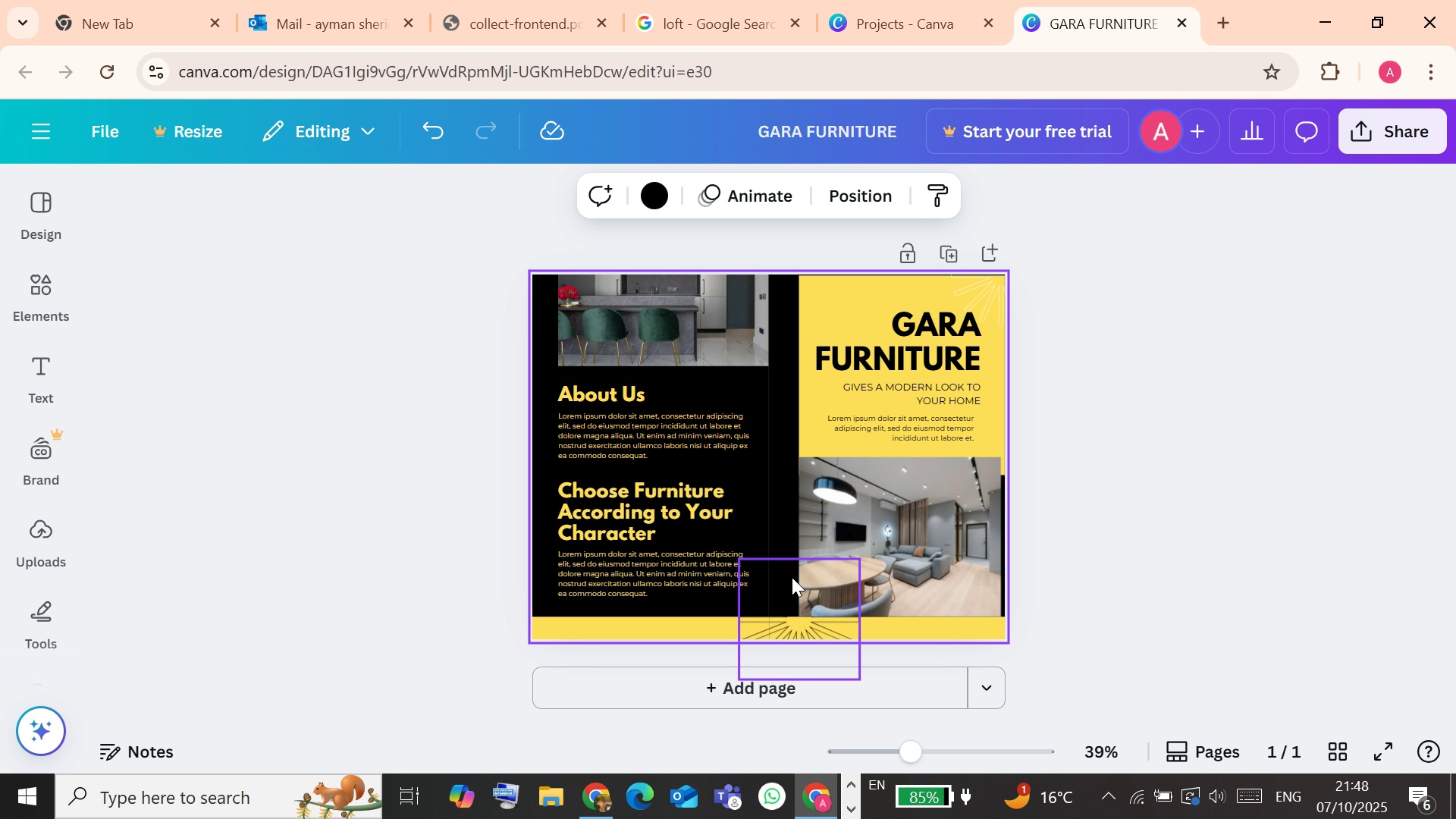 
left_click([696, 300])